 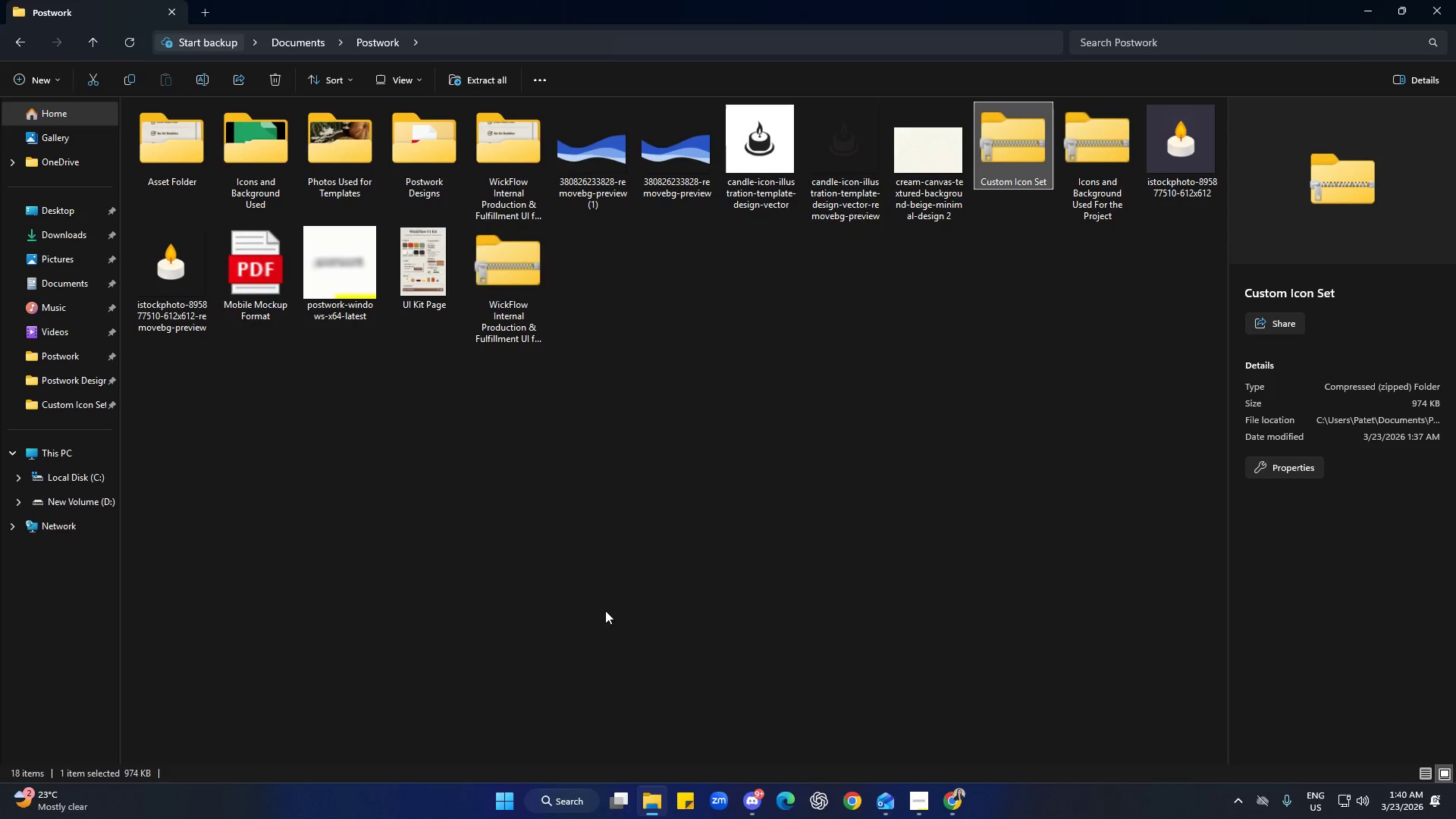 
double_click([274, 306])
 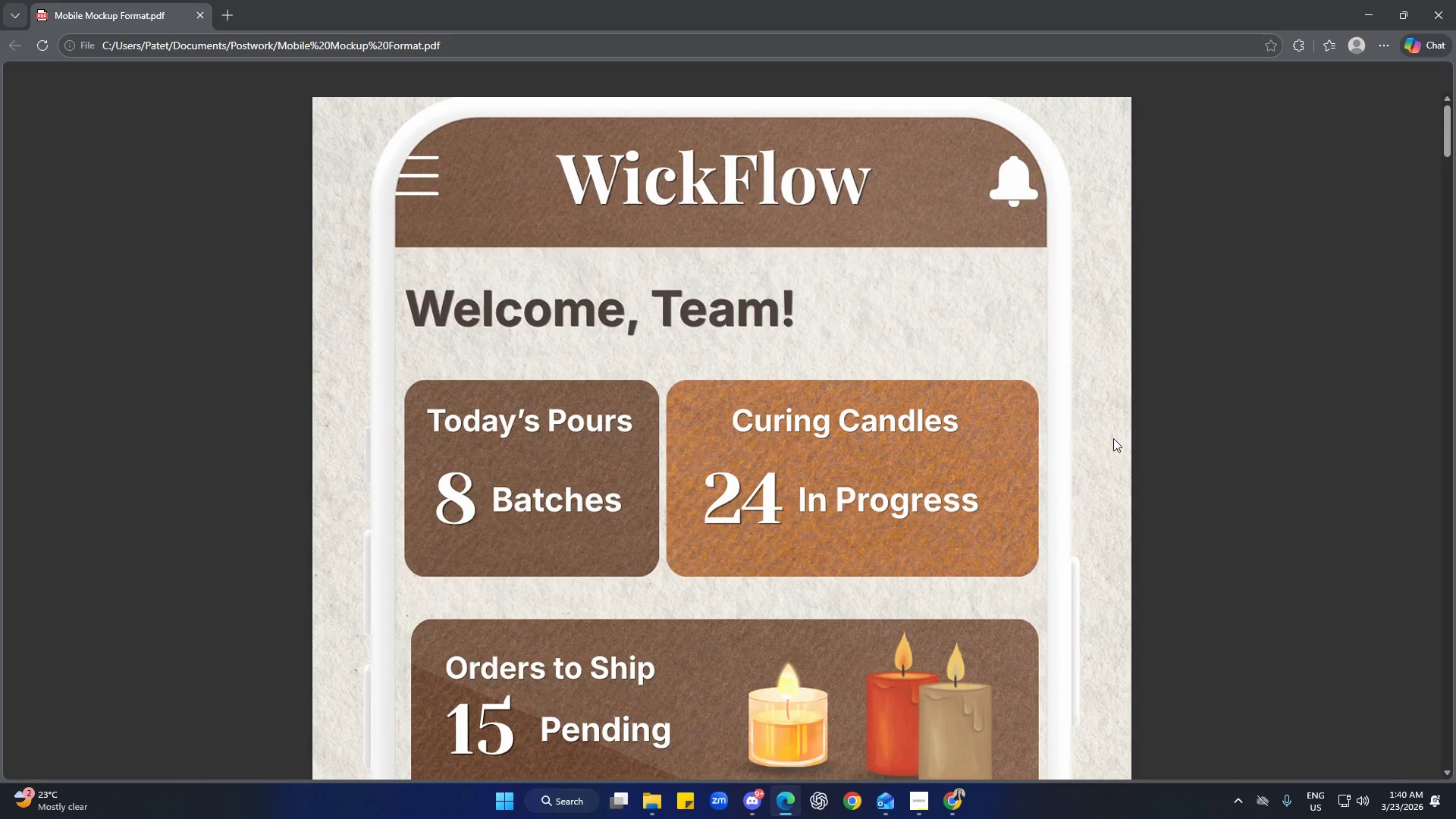 
hold_key(key=ControlLeft, duration=0.36)
 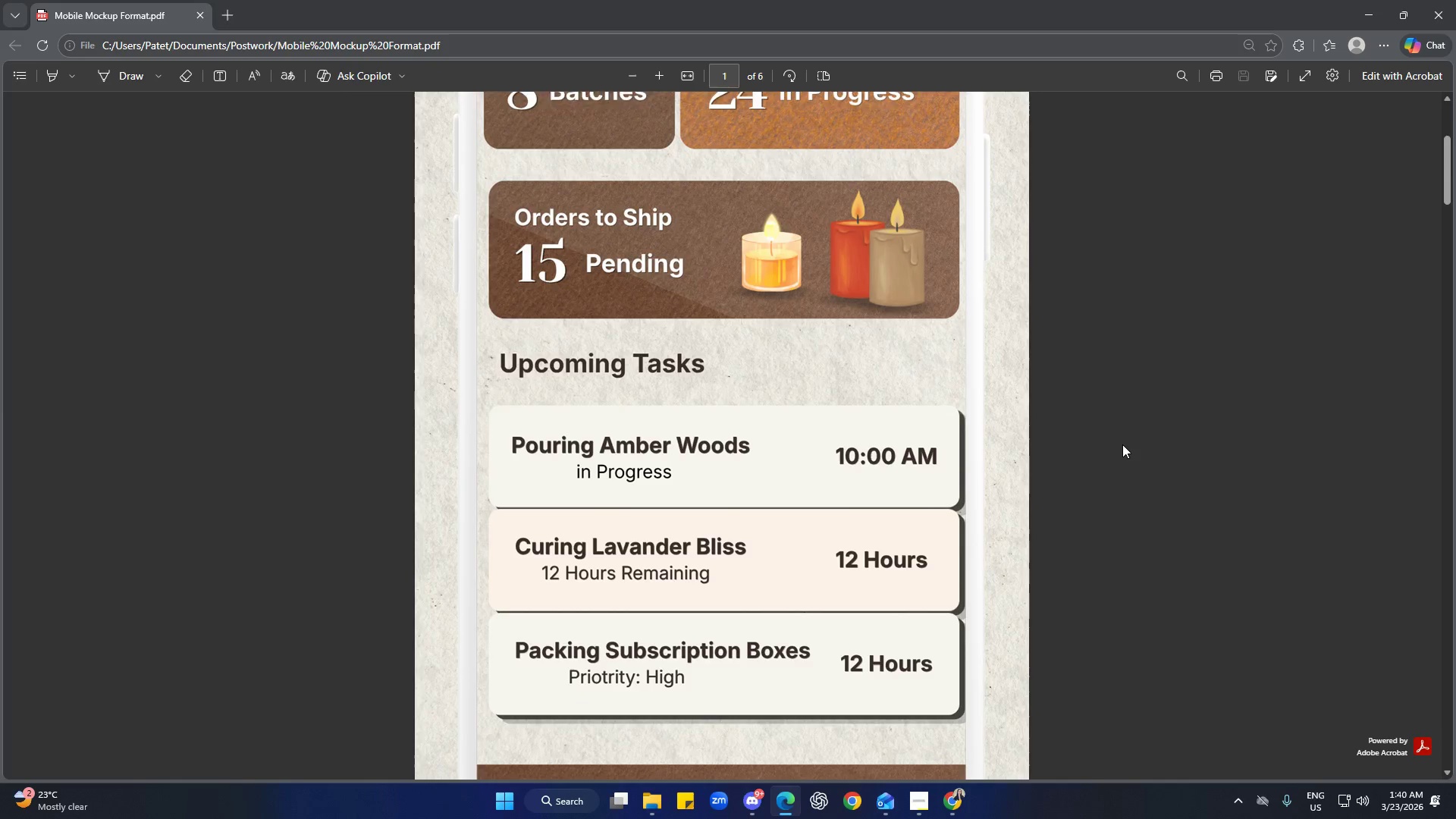 
scroll: coordinate [1124, 438], scroll_direction: down, amount: 13.0
 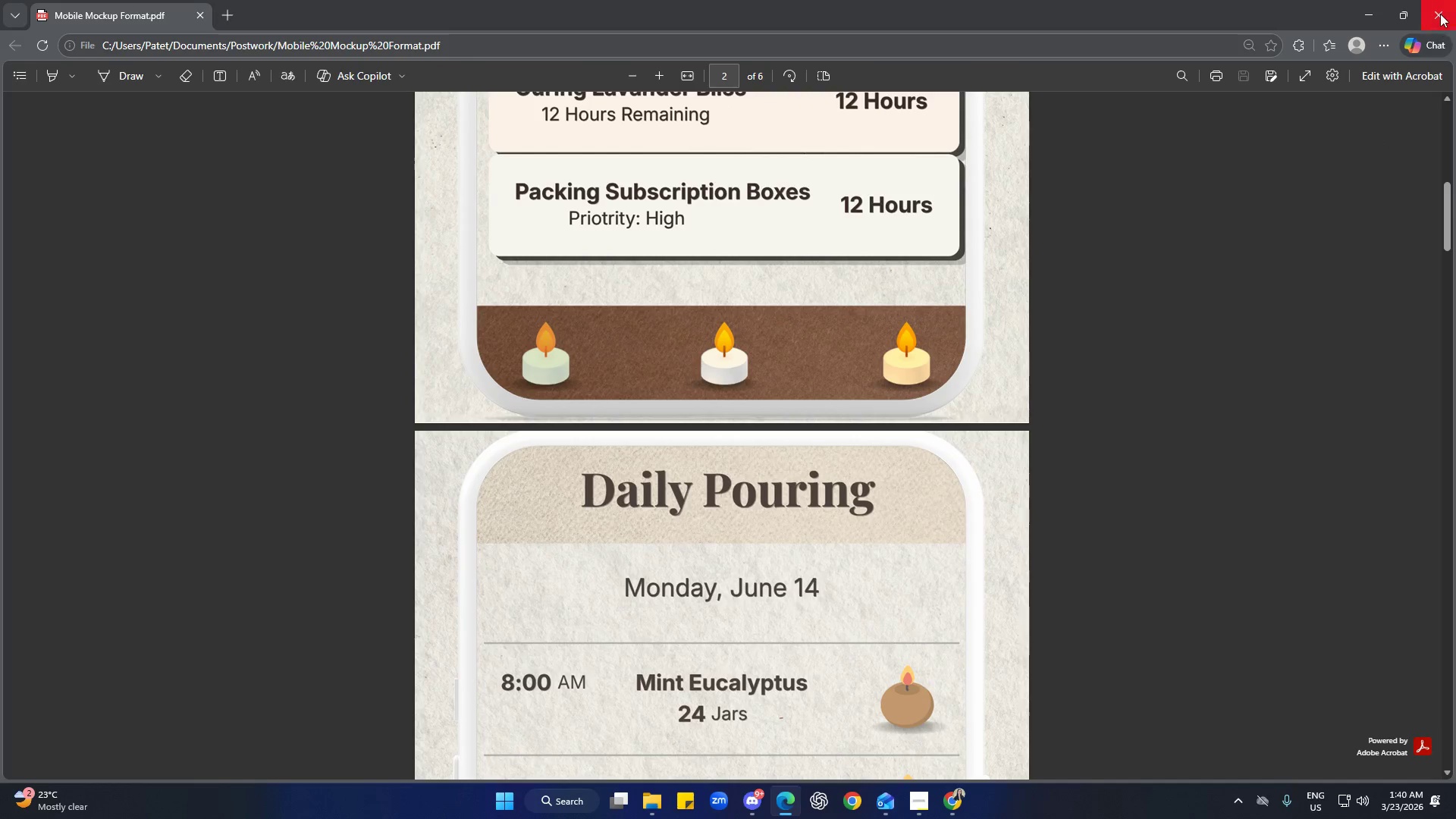 
left_click([1440, 14])
 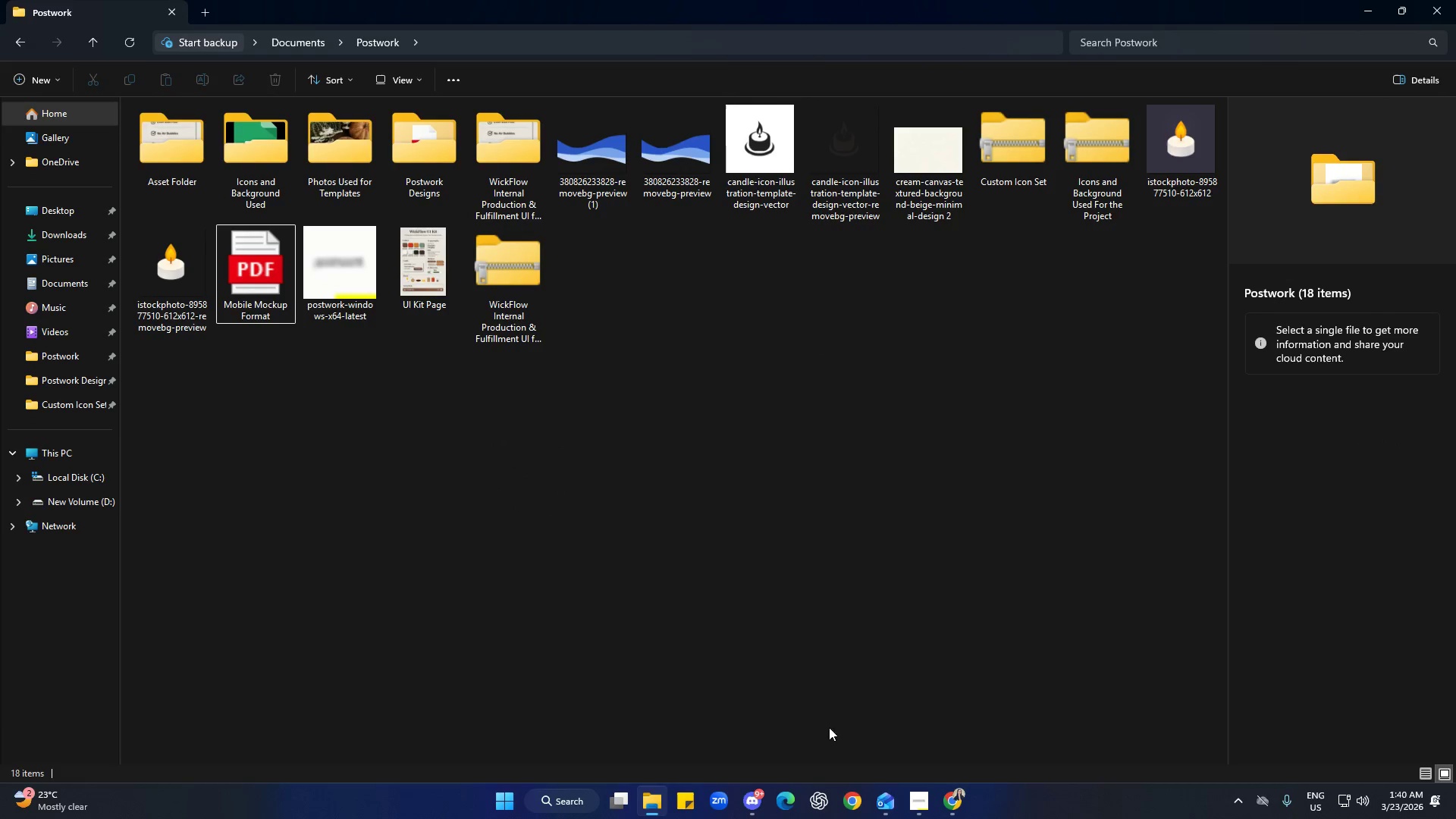 
left_click([920, 801])
 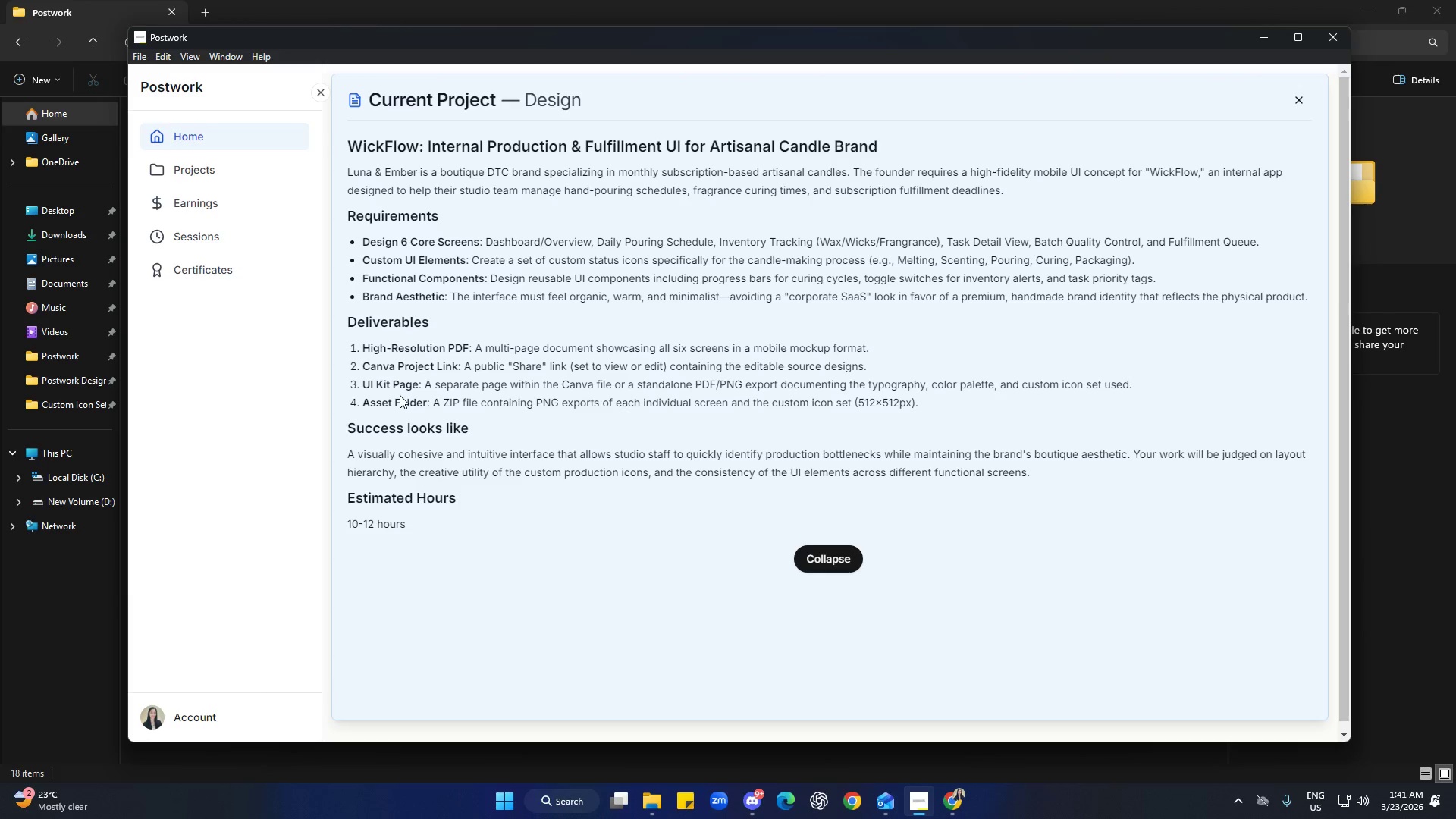 
wait(5.25)
 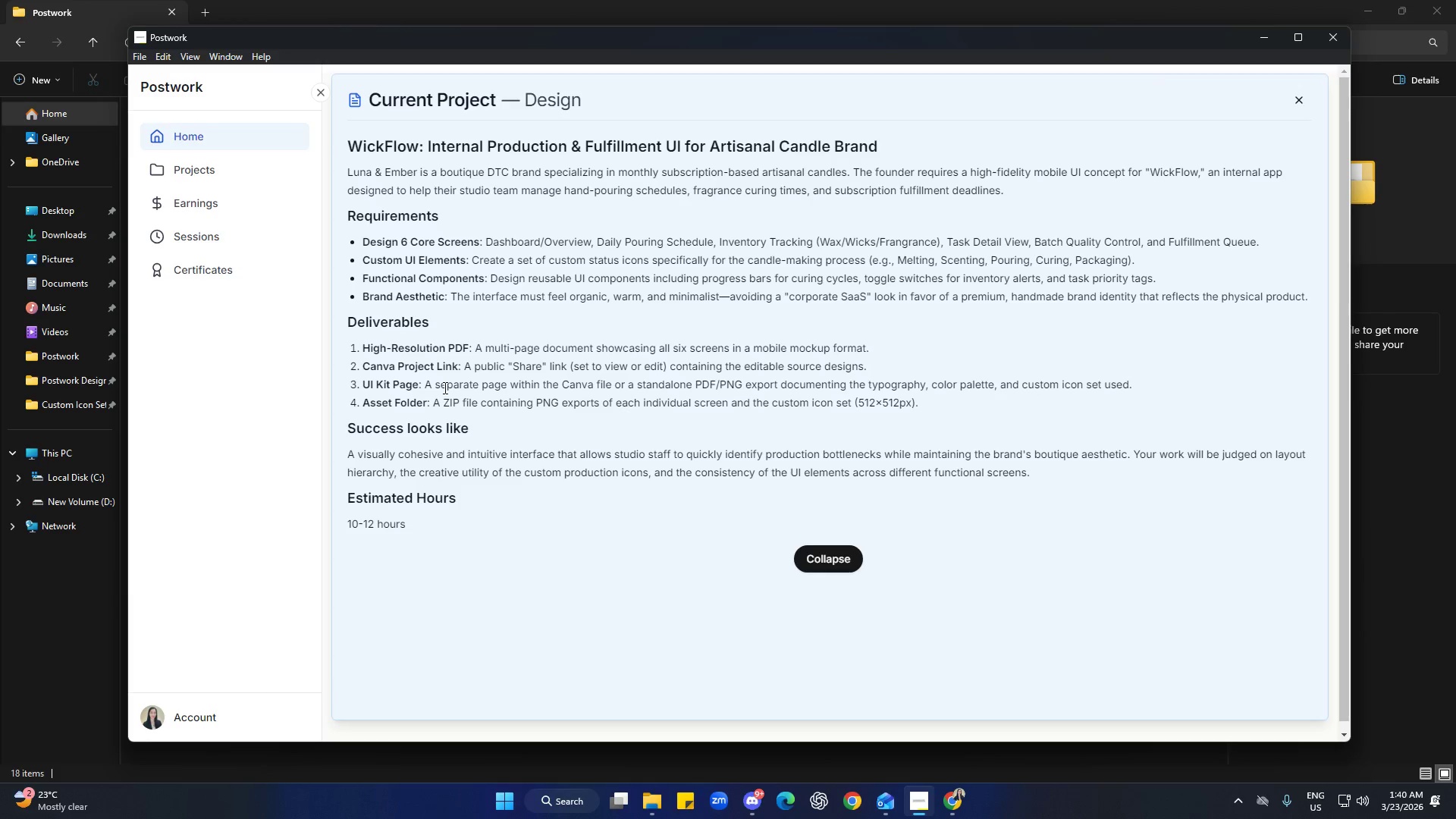 
left_click([1279, 45])
 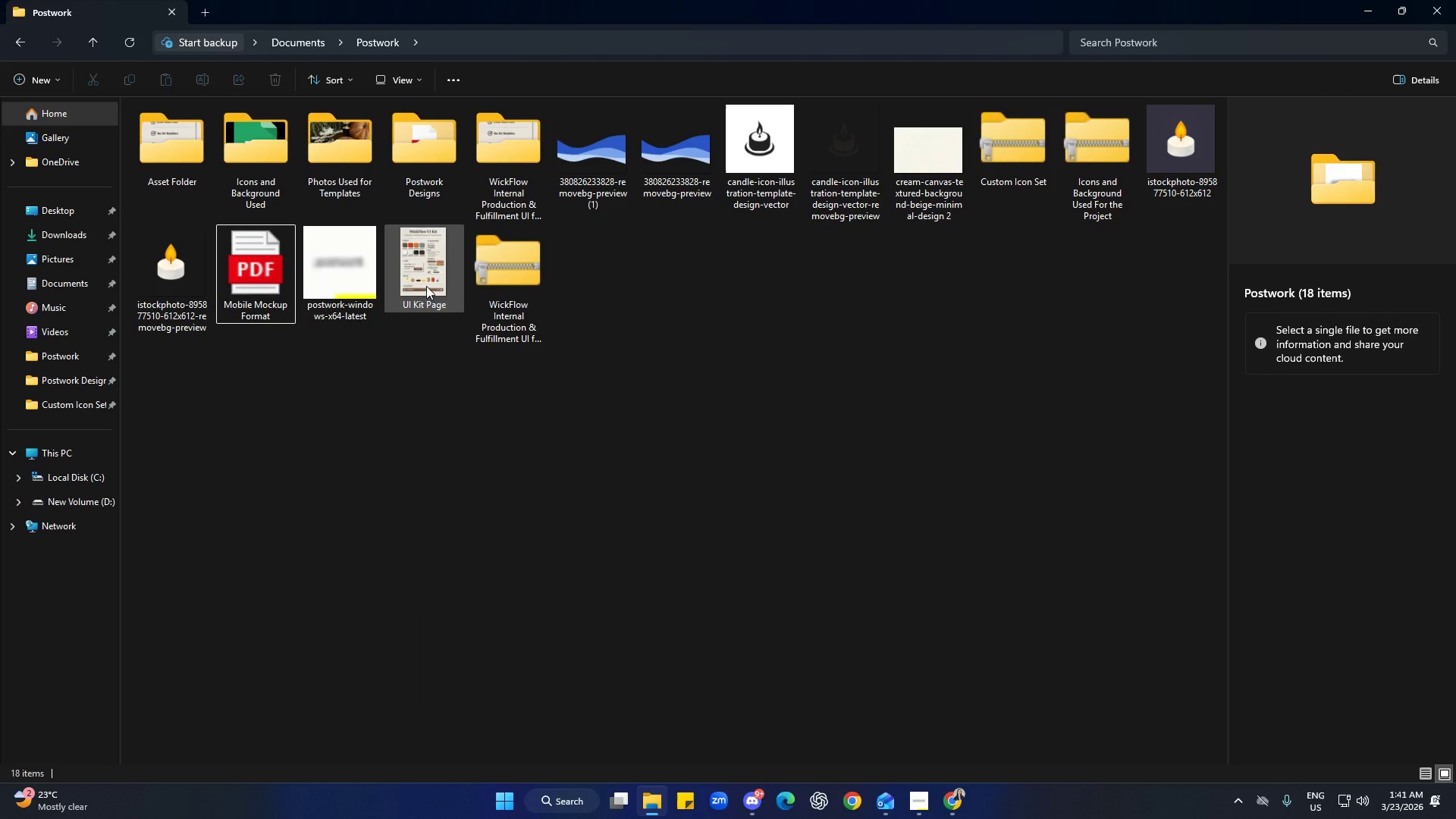 
left_click([919, 809])